 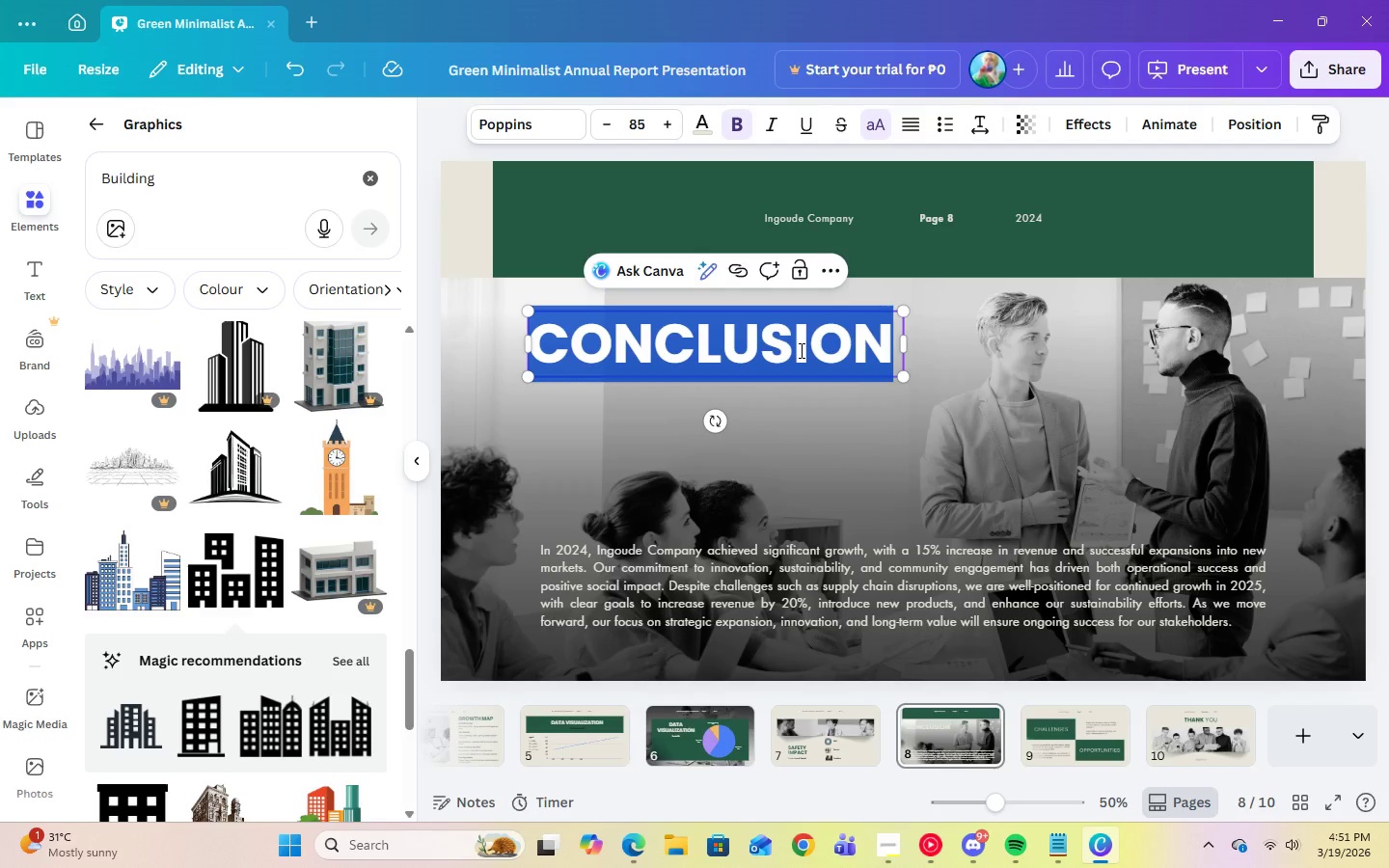 
right_click([800, 350])
 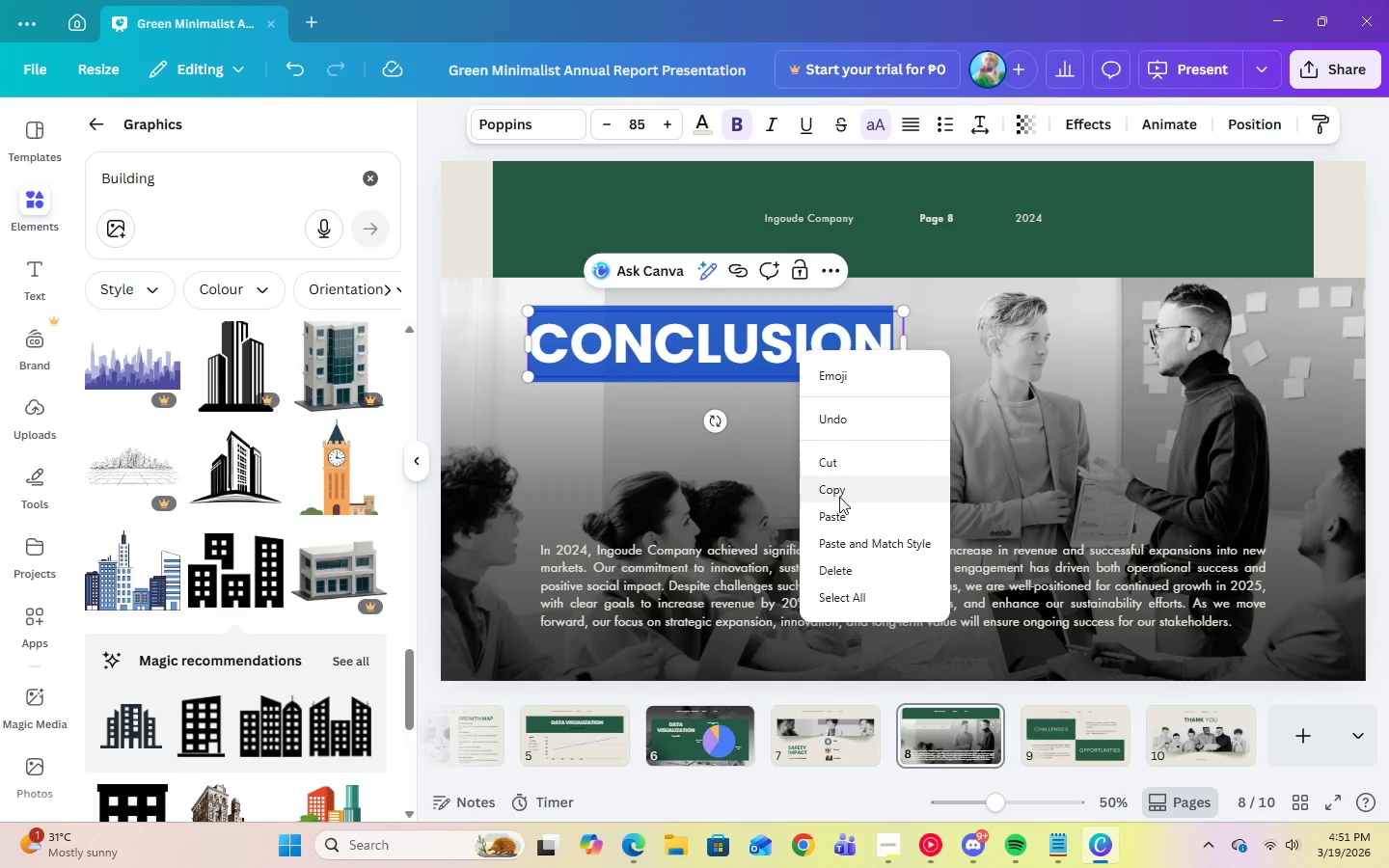 
left_click([839, 516])
 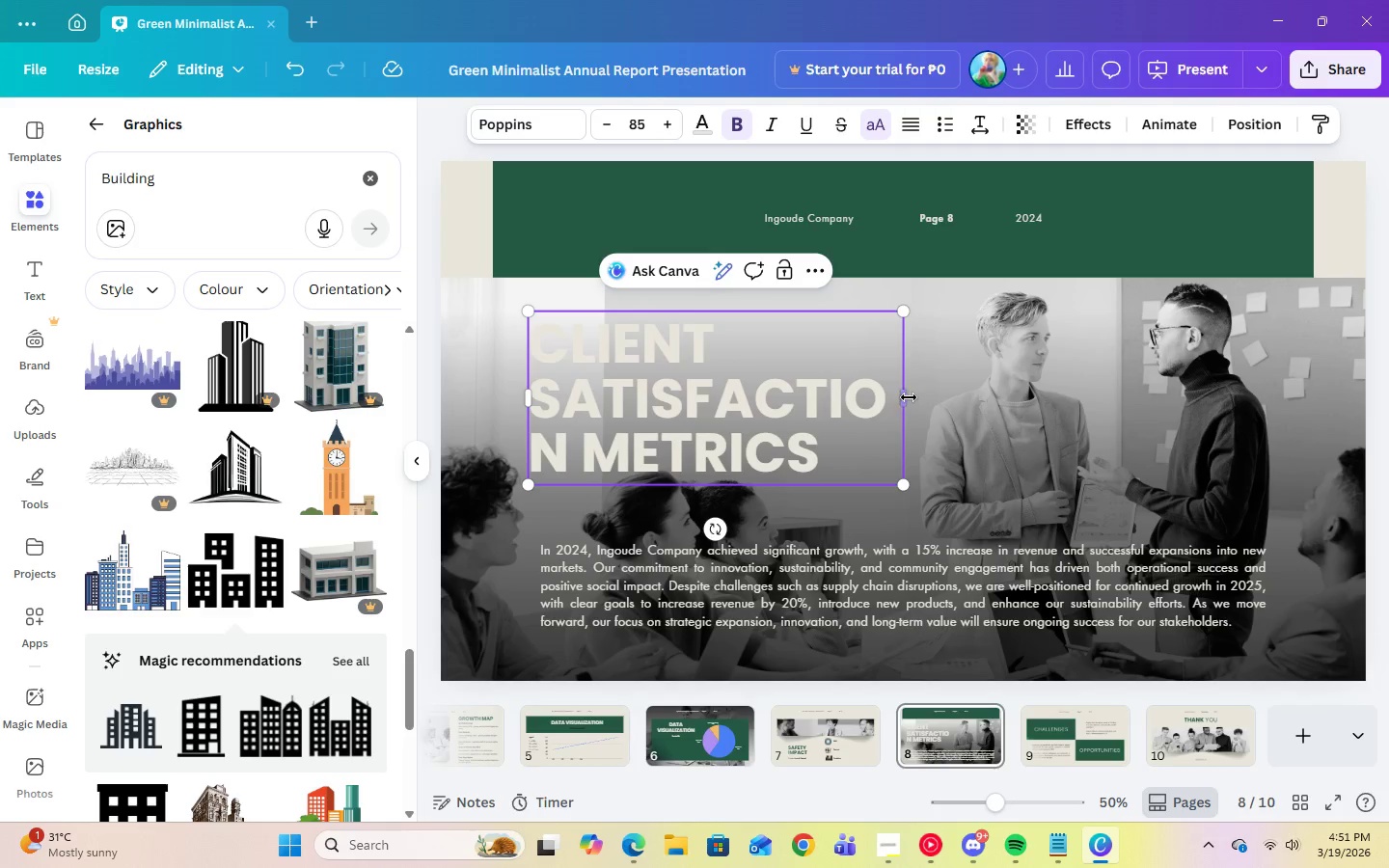 
left_click_drag(start_coordinate=[909, 397], to_coordinate=[1306, 379])
 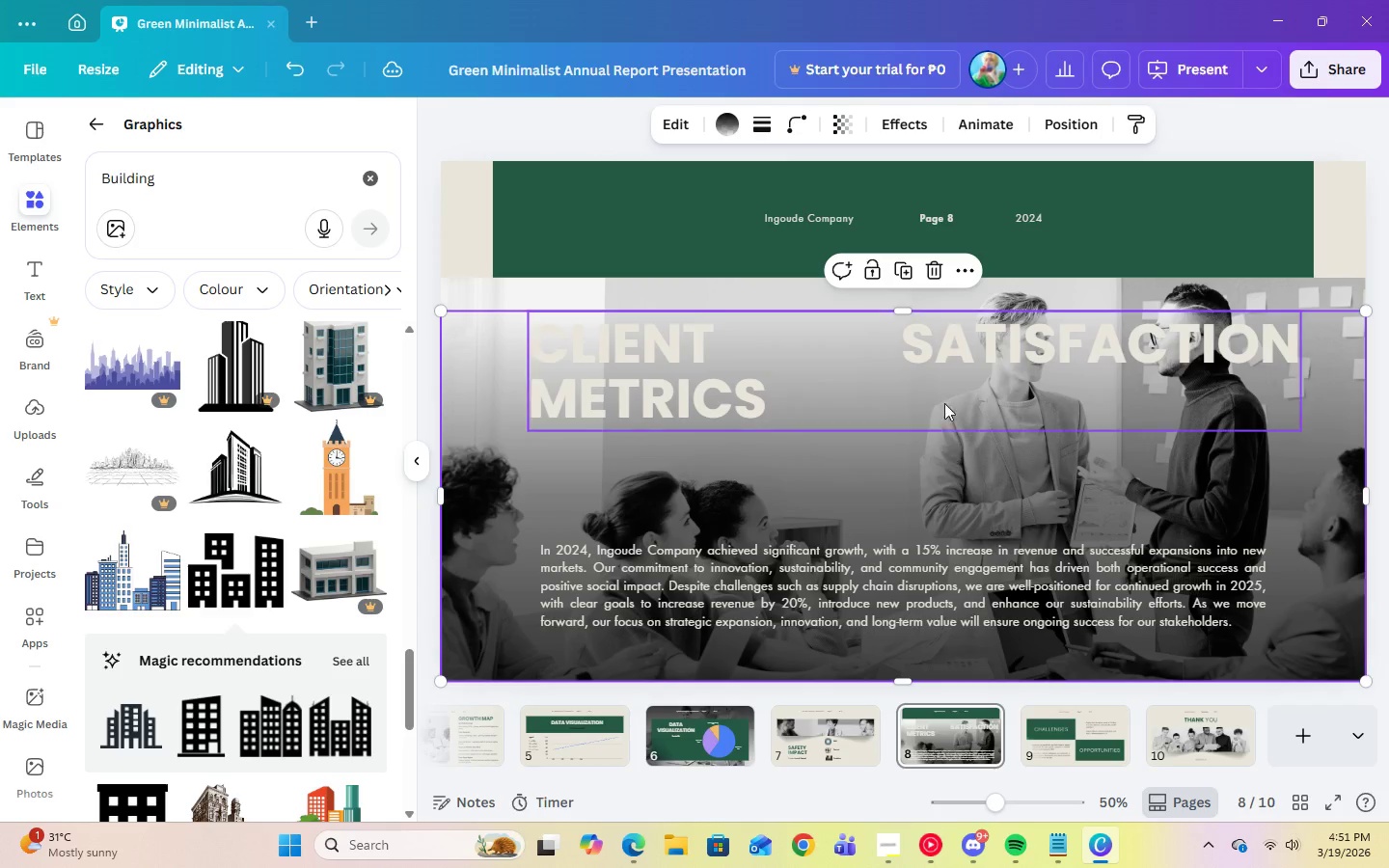 
double_click([939, 387])
 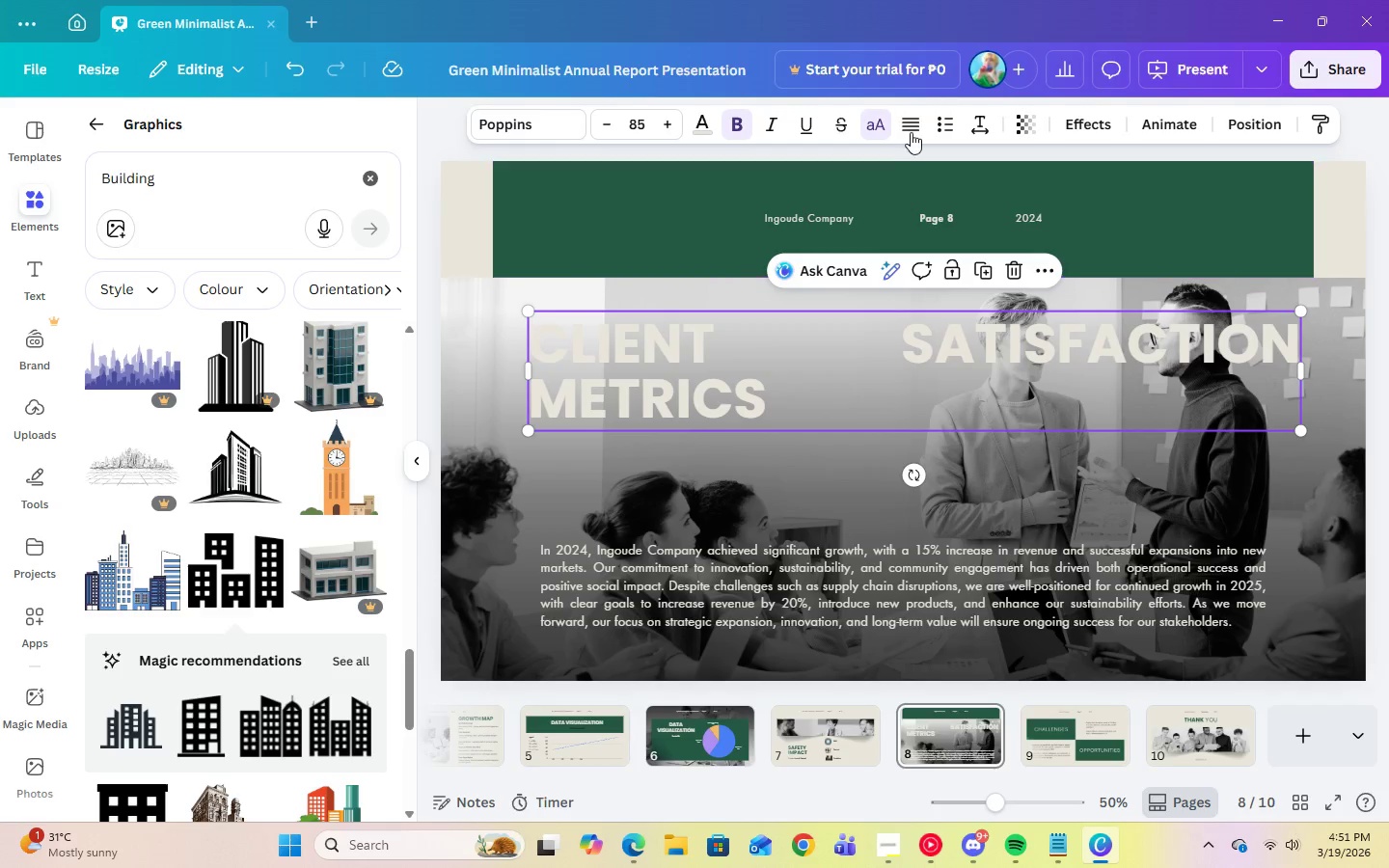 
left_click([911, 131])
 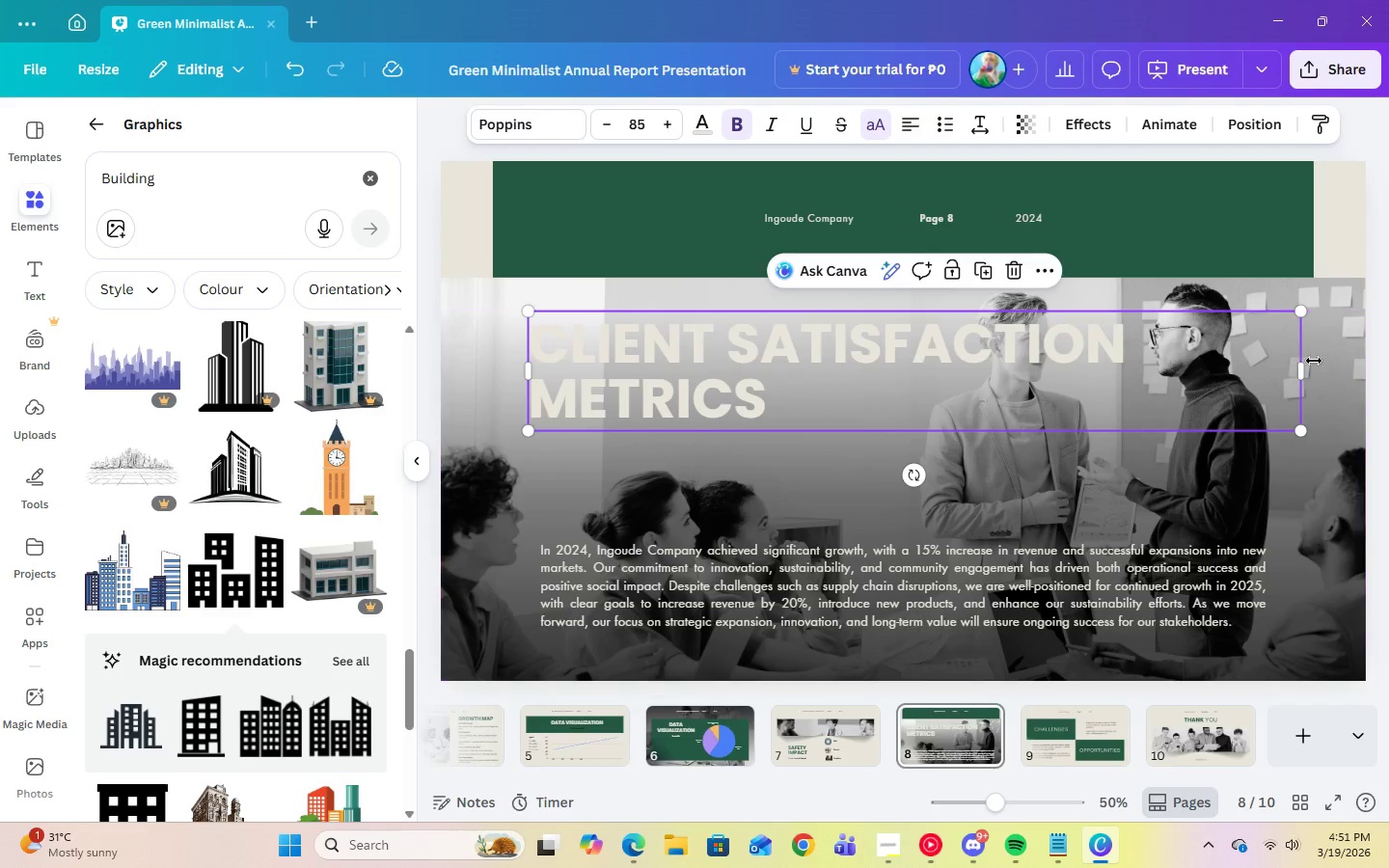 
left_click_drag(start_coordinate=[1306, 367], to_coordinate=[1388, 366])
 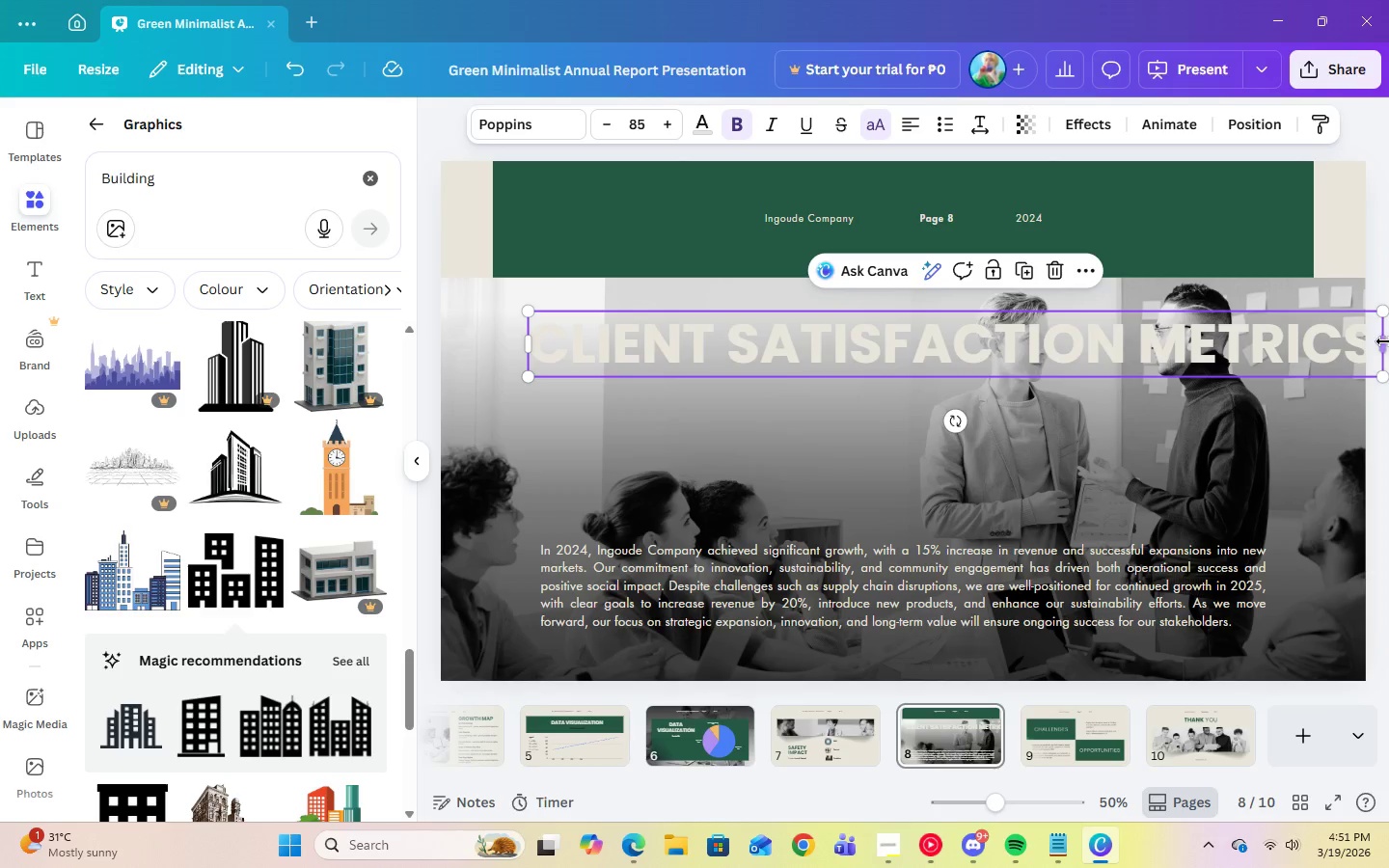 
left_click_drag(start_coordinate=[1384, 341], to_coordinate=[1348, 341])
 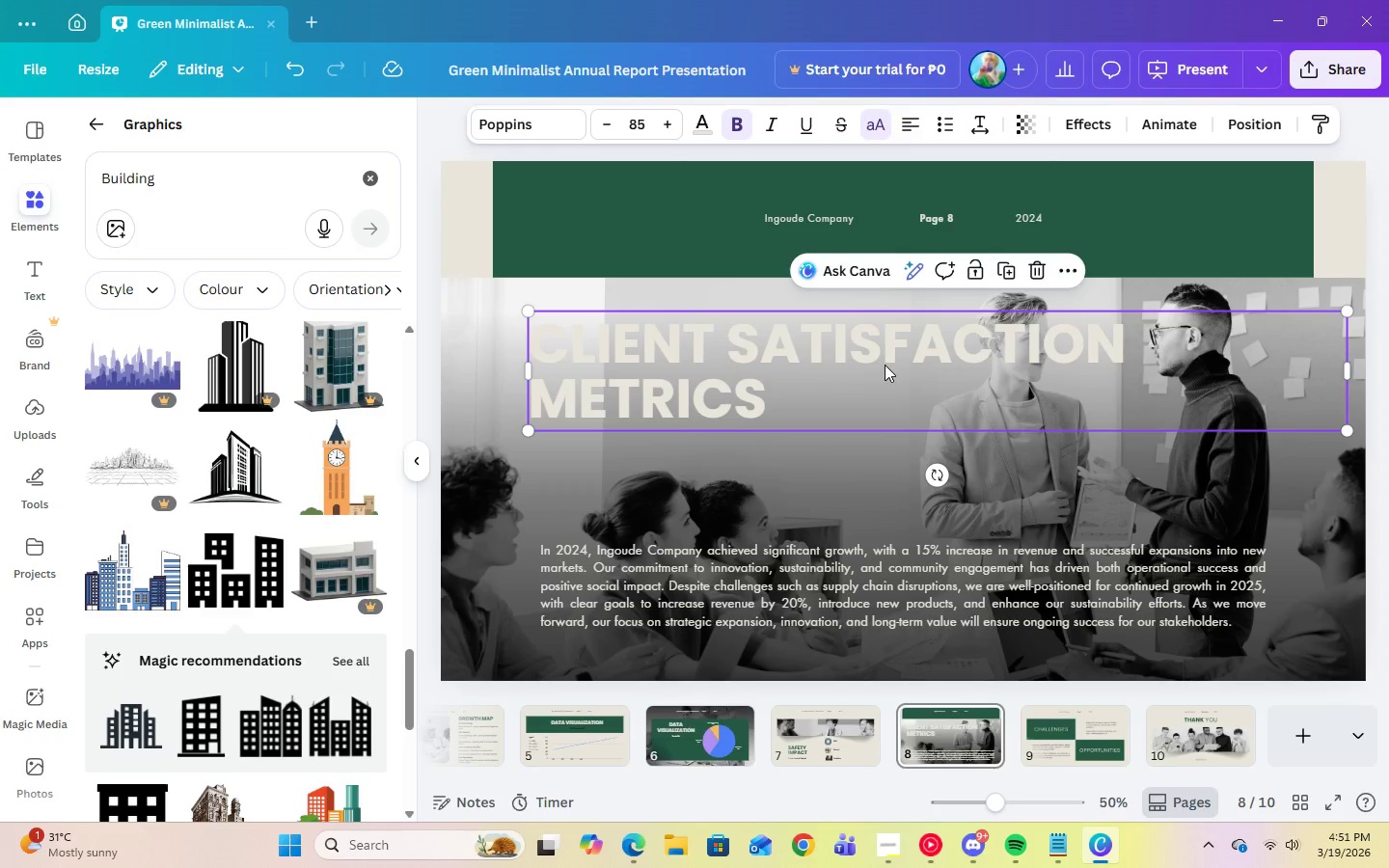 
left_click_drag(start_coordinate=[883, 365], to_coordinate=[851, 353])
 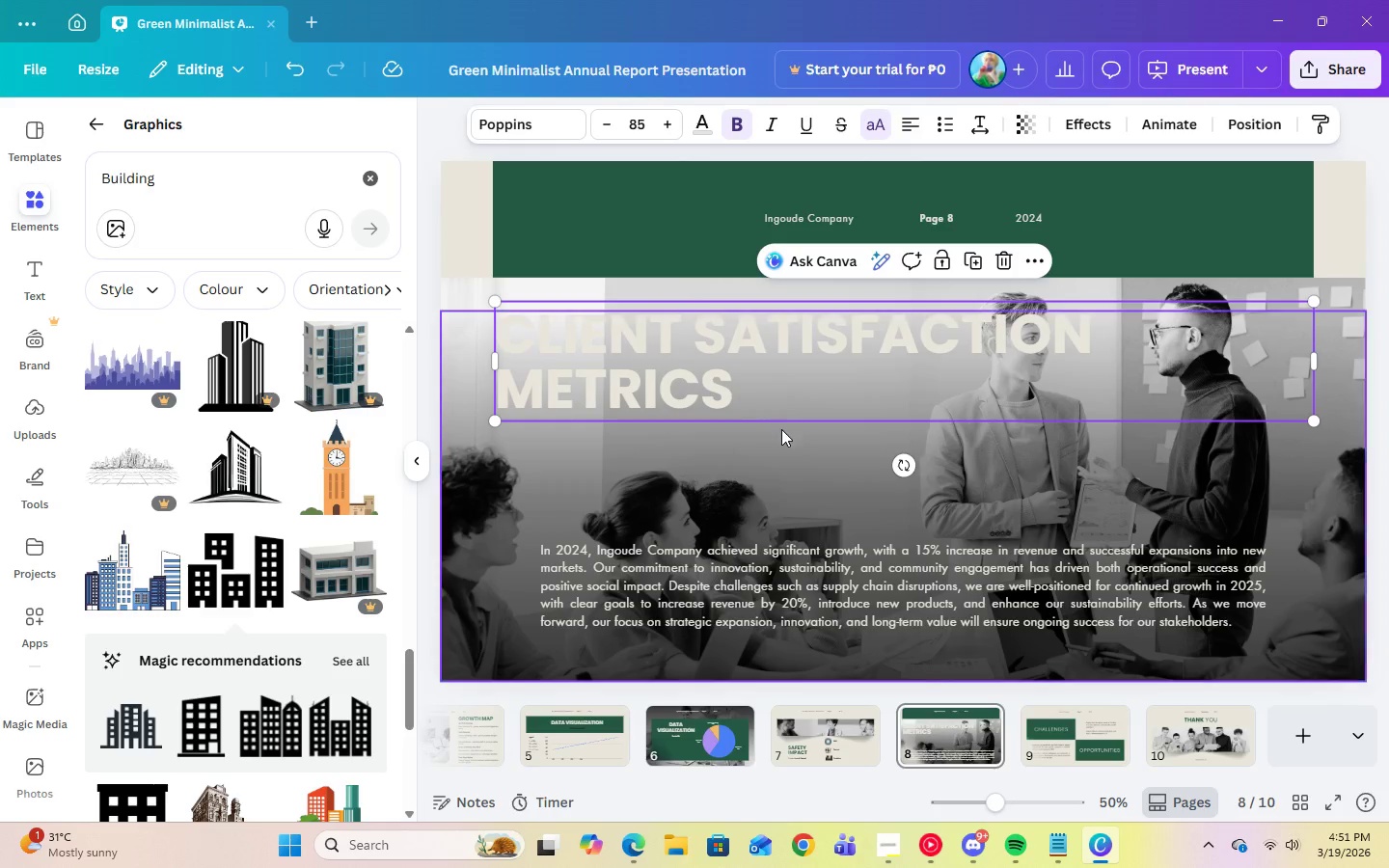 
double_click([731, 377])
 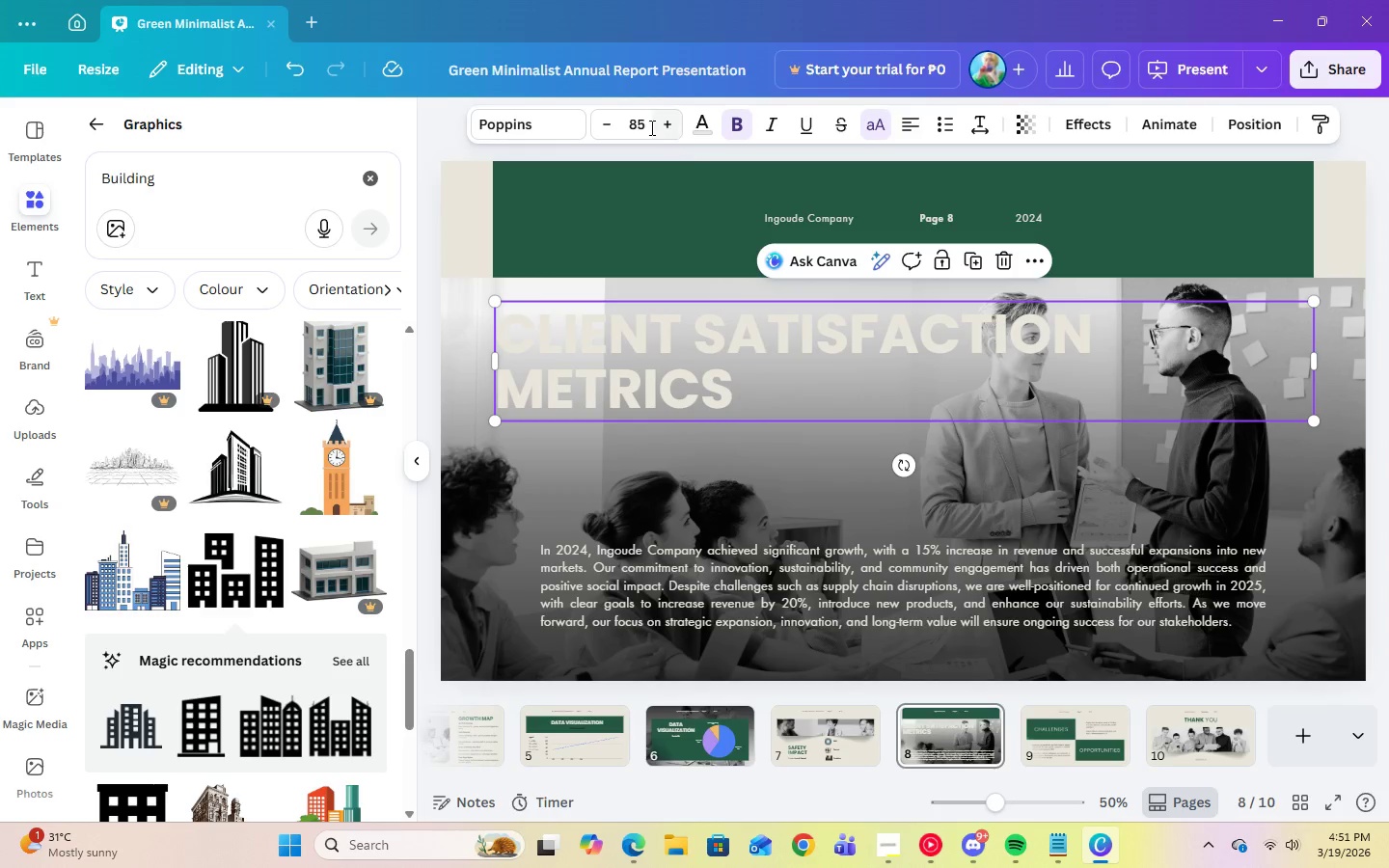 
left_click([646, 122])
 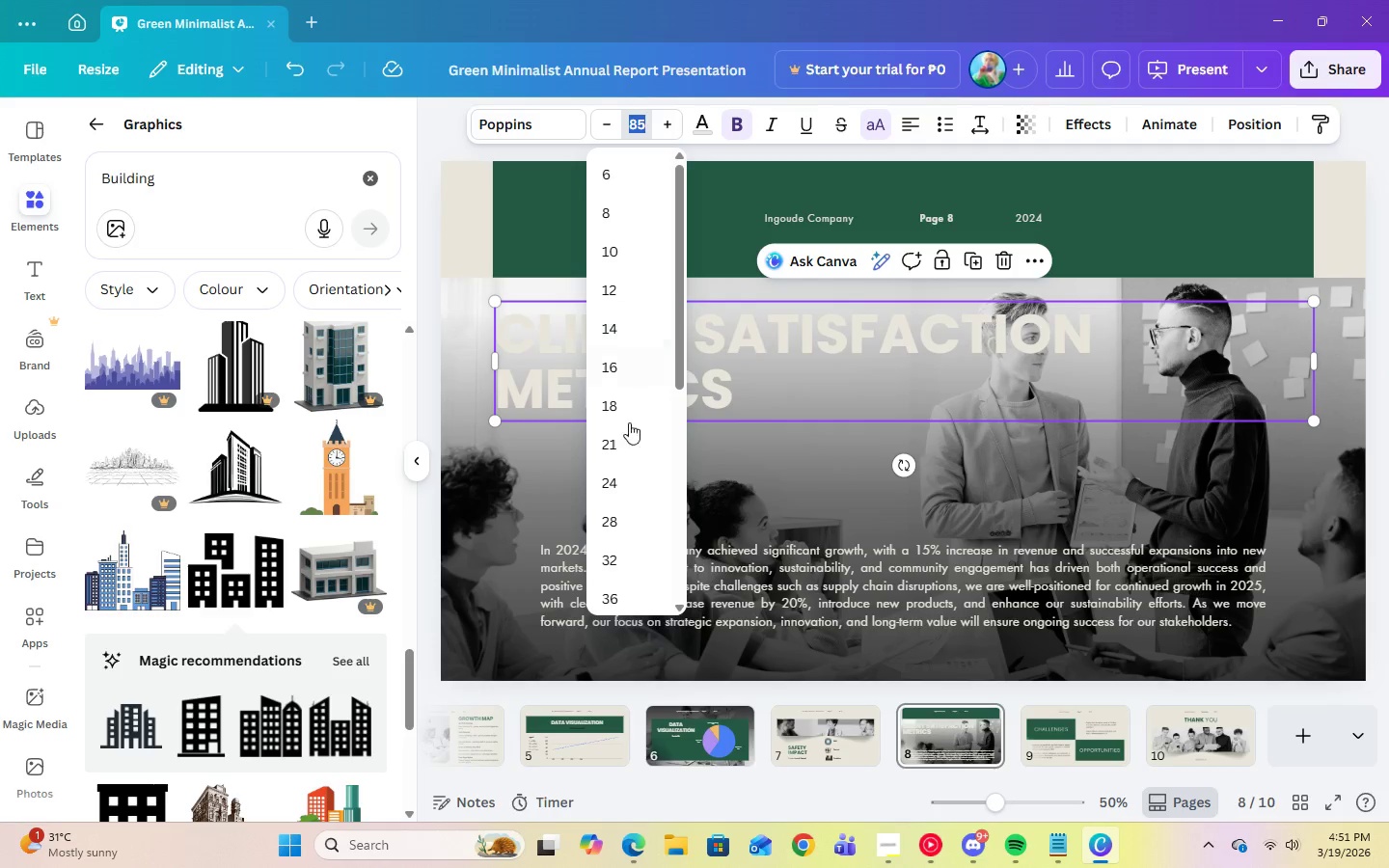 
scroll: coordinate [636, 463], scroll_direction: down, amount: 2.0
 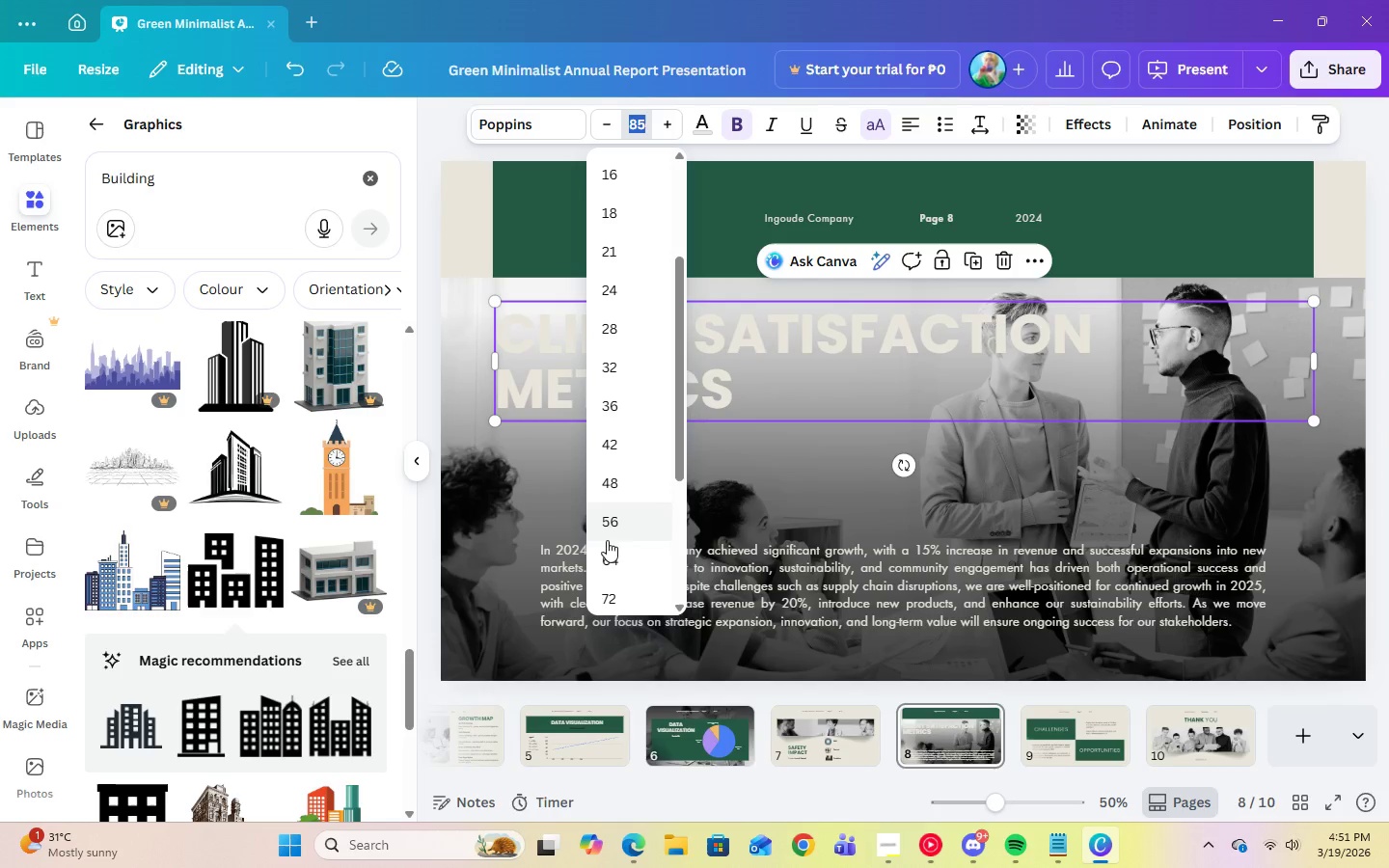 
left_click([609, 552])
 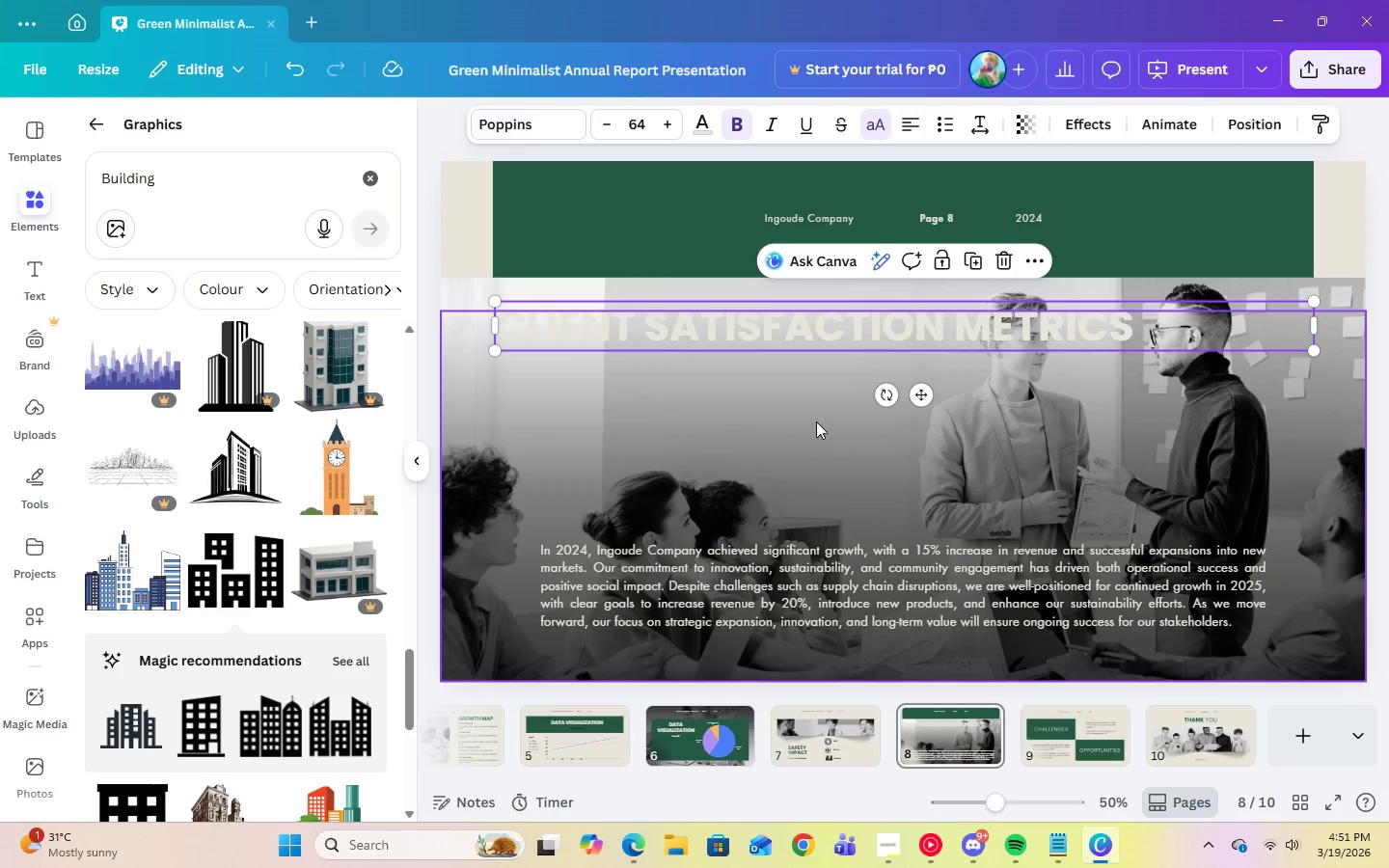 
left_click([817, 406])
 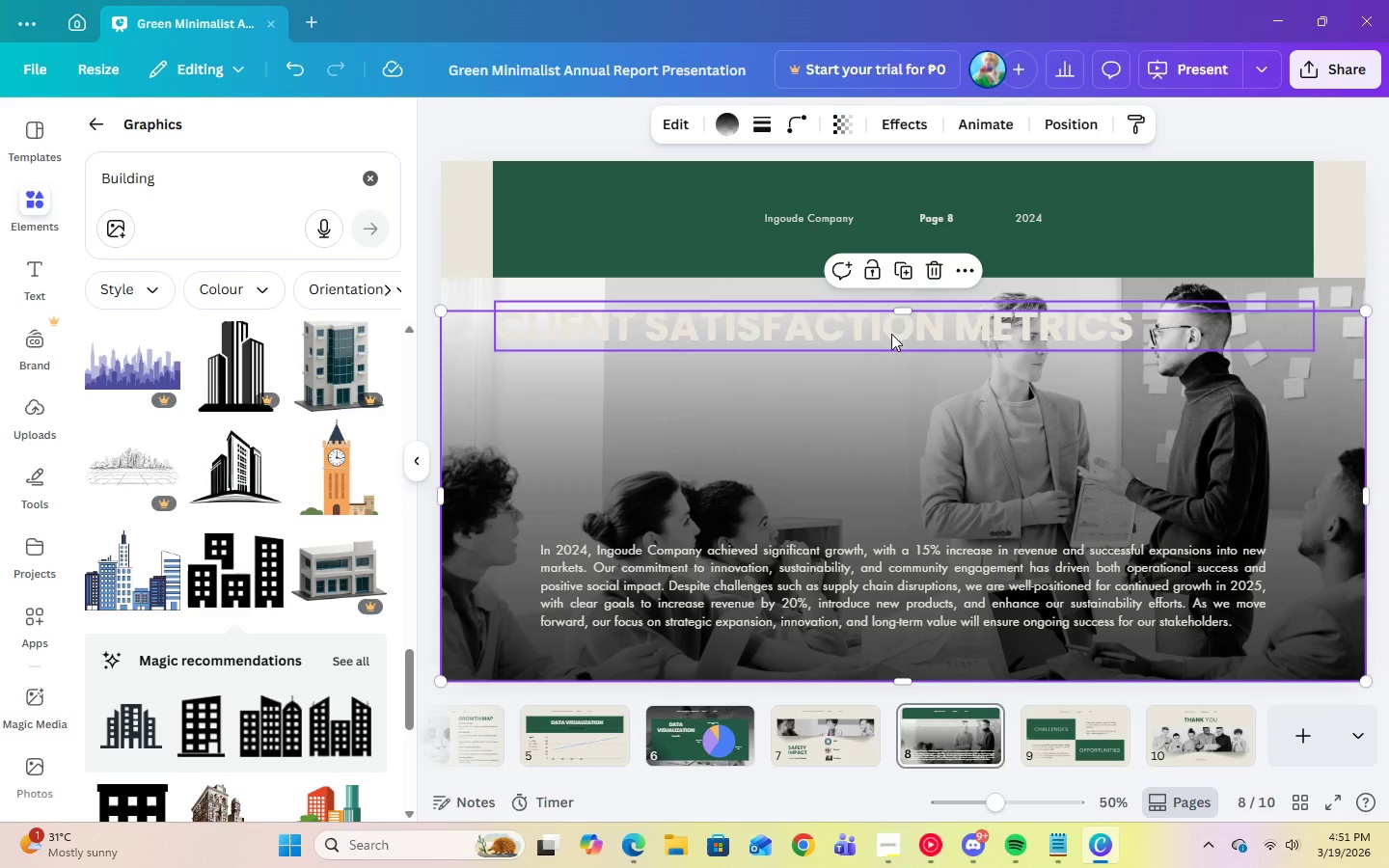 
left_click([908, 390])
 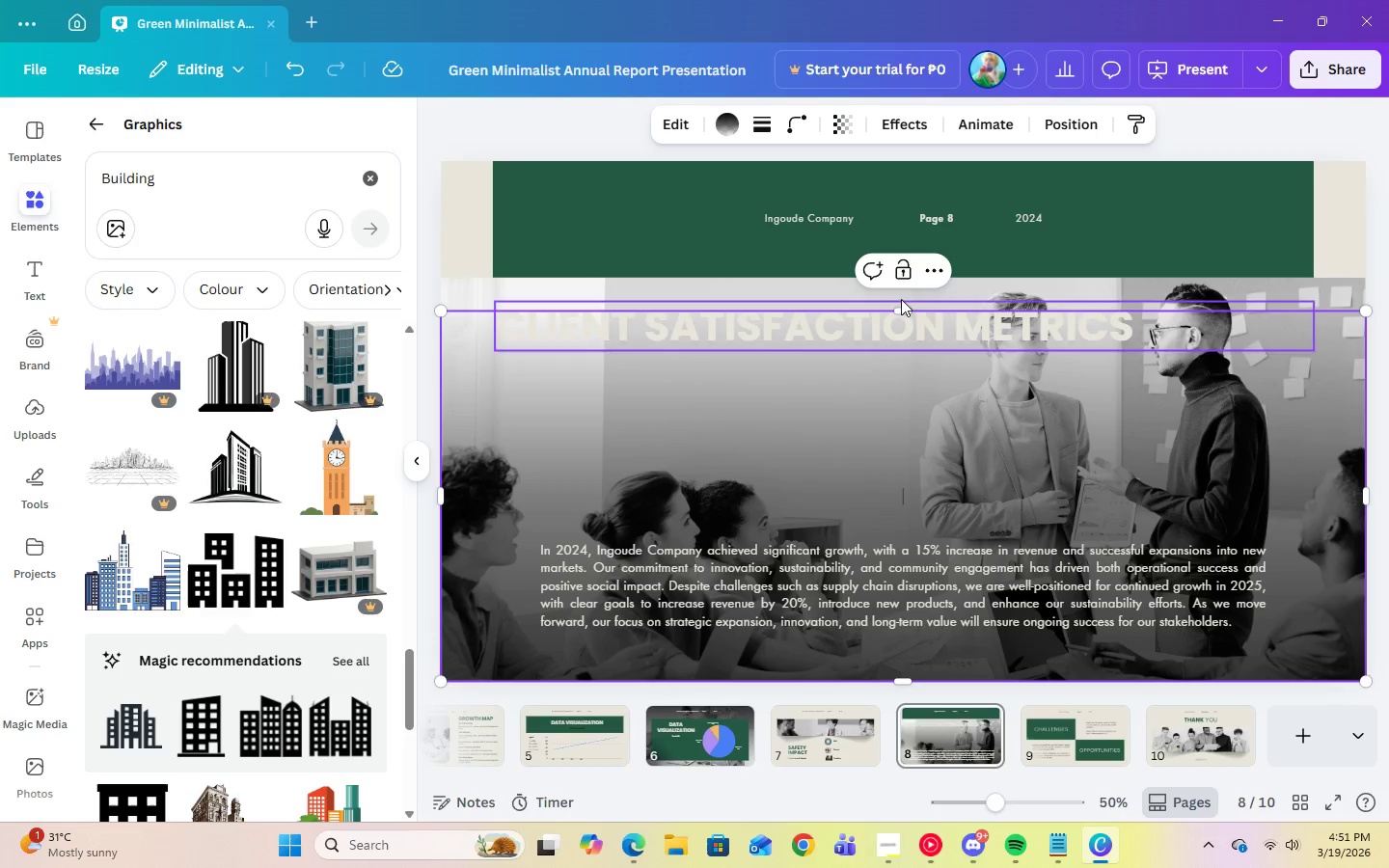 
left_click_drag(start_coordinate=[906, 312], to_coordinate=[899, 282])
 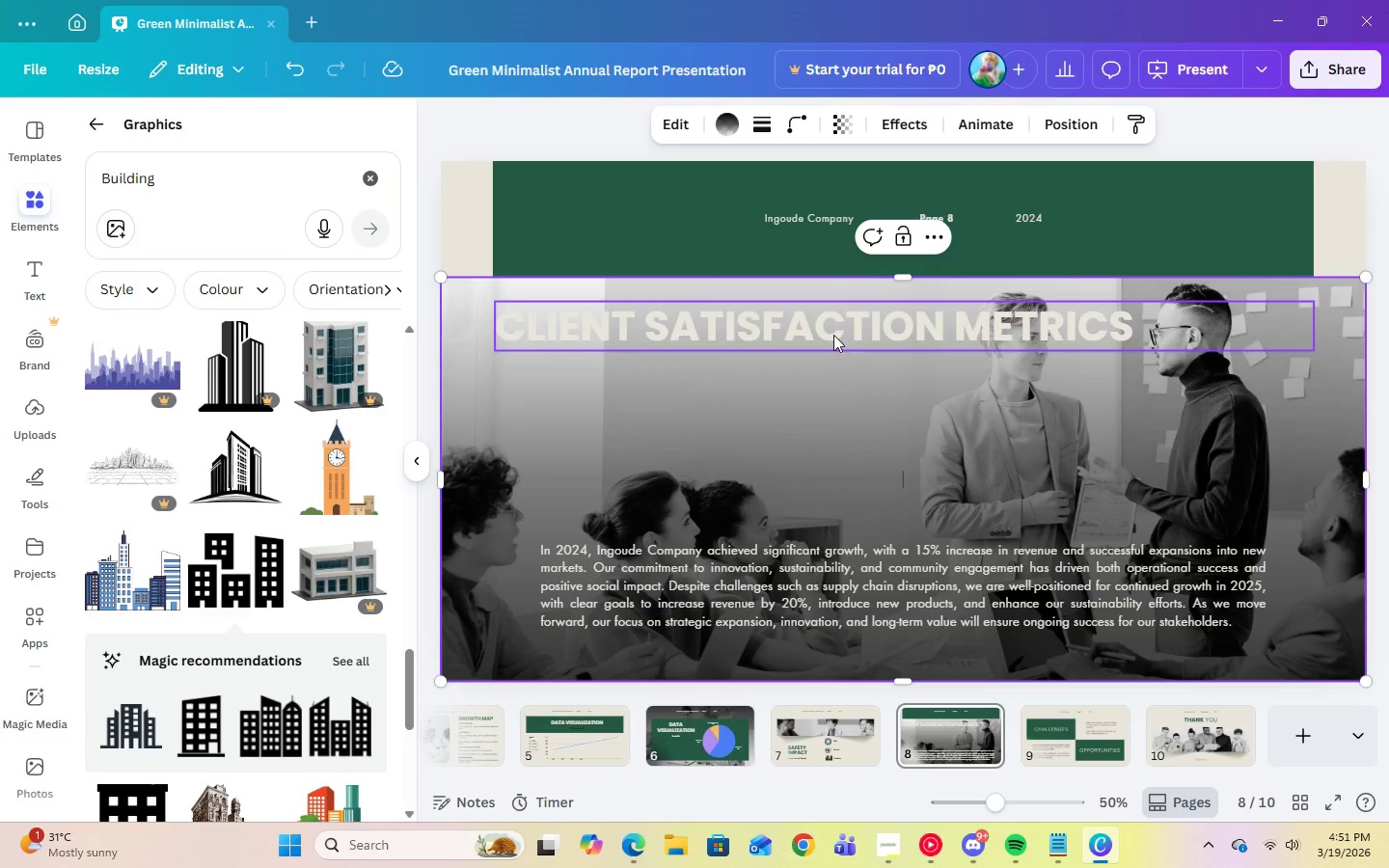 
double_click([833, 335])
 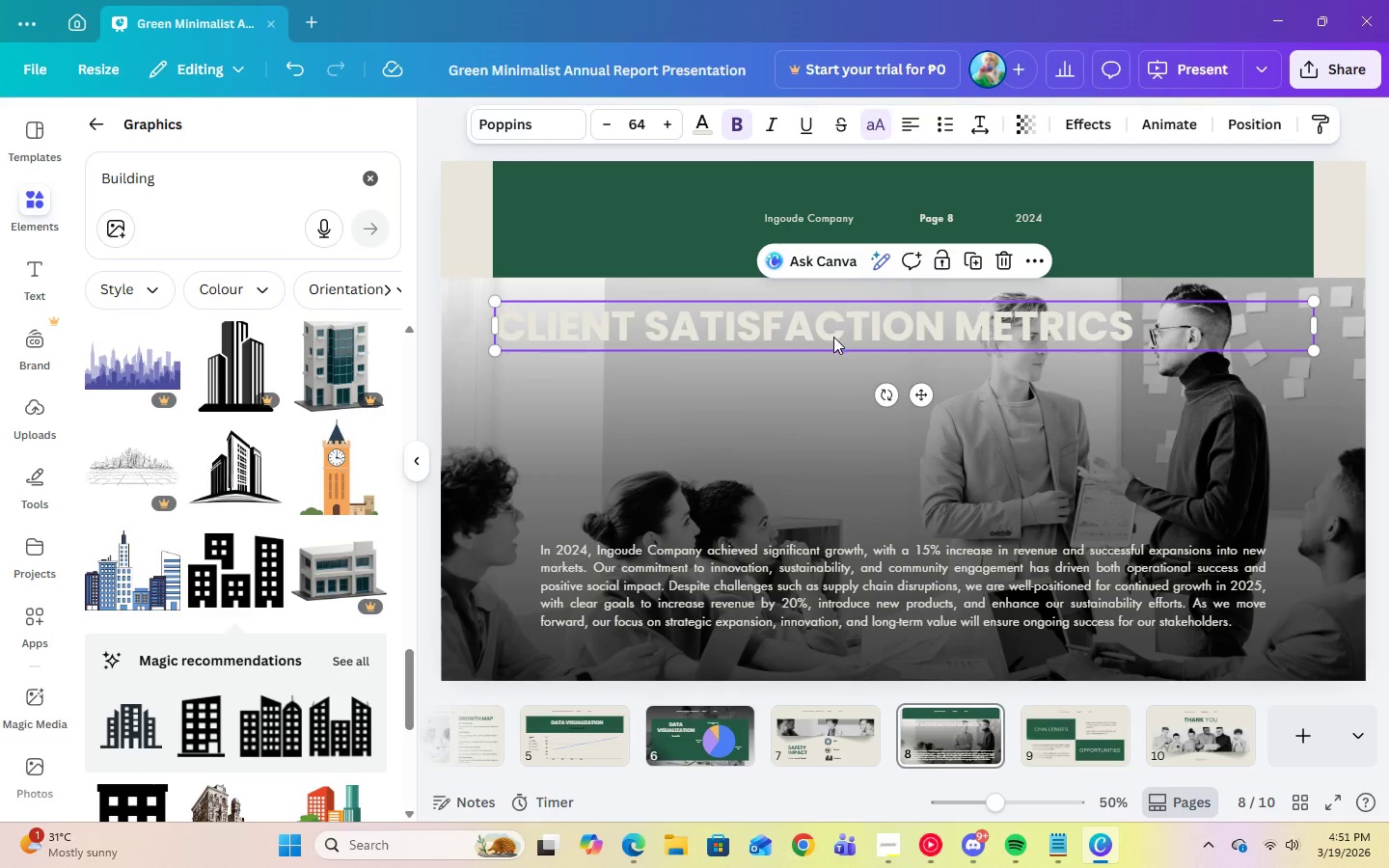 
left_click([841, 475])
 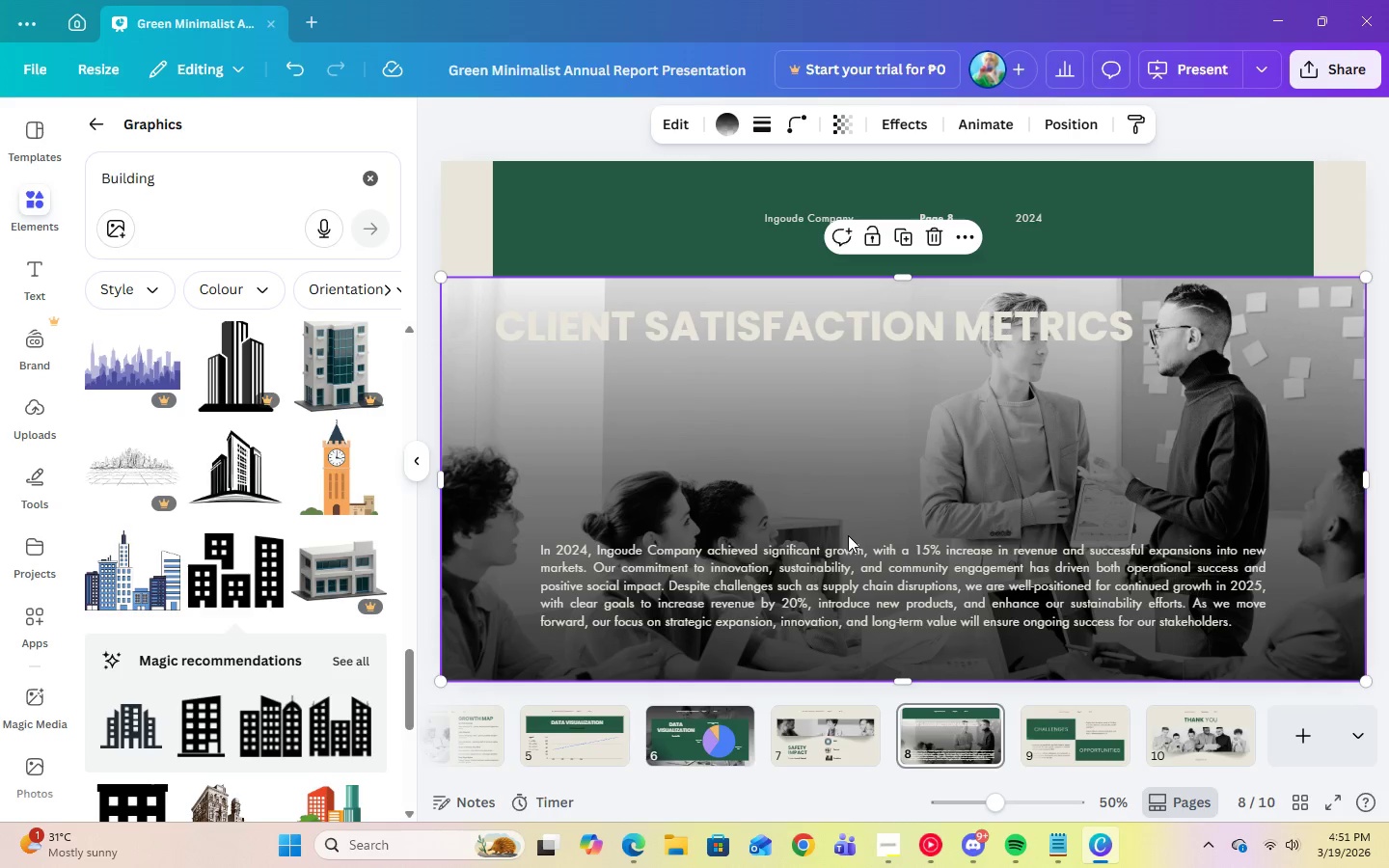 
left_click([850, 563])
 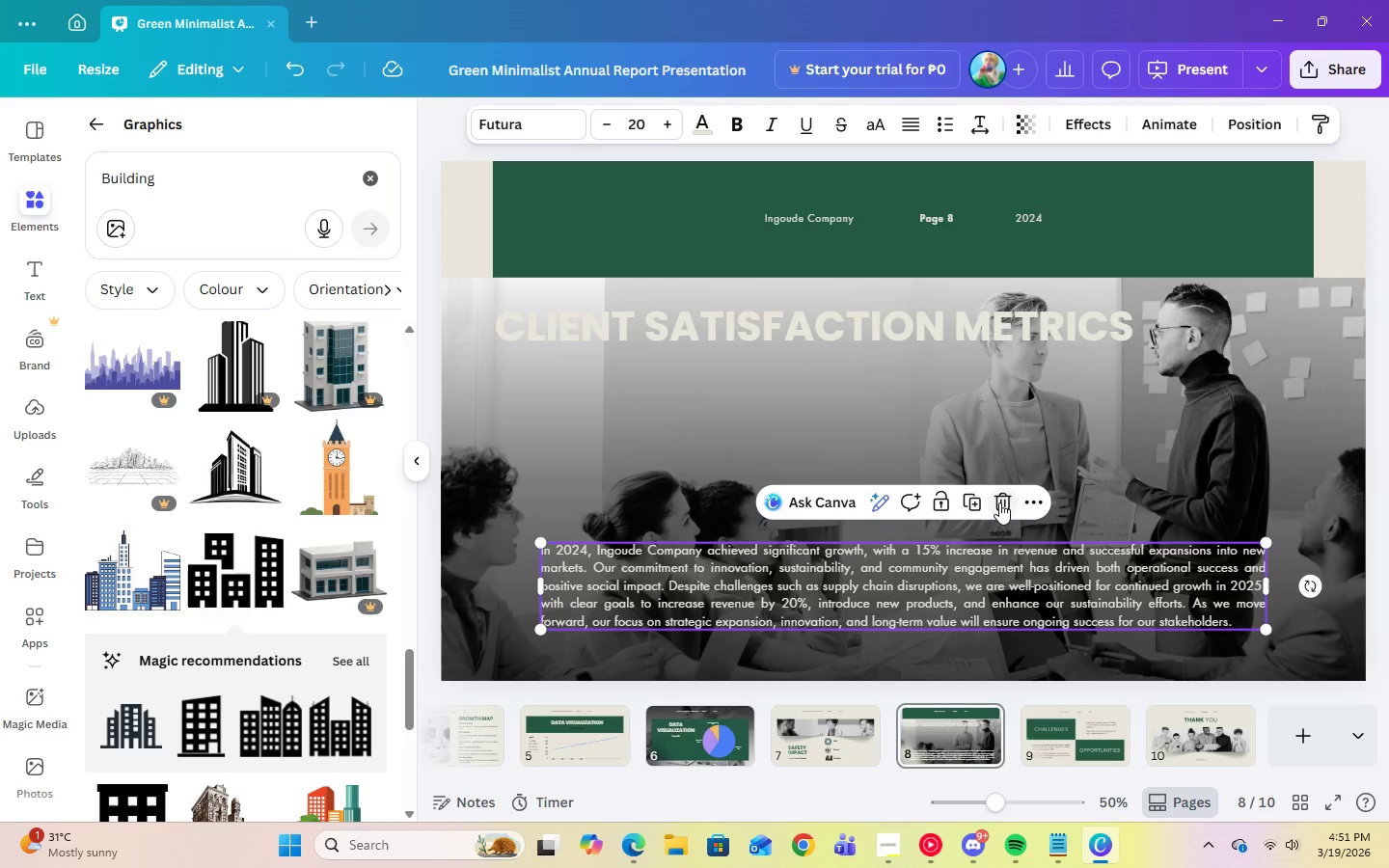 
left_click([1000, 503])
 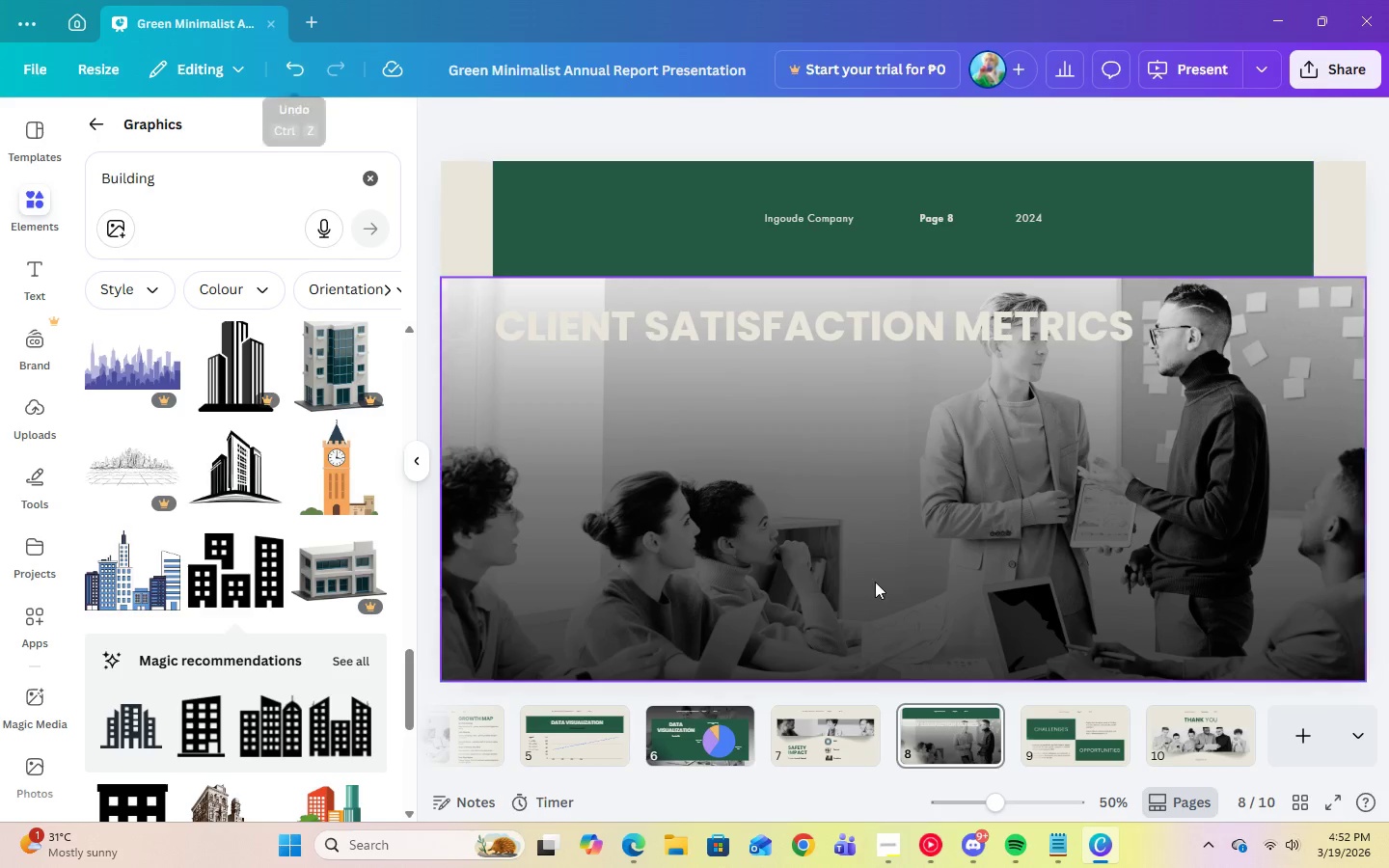 
left_click([885, 855])